 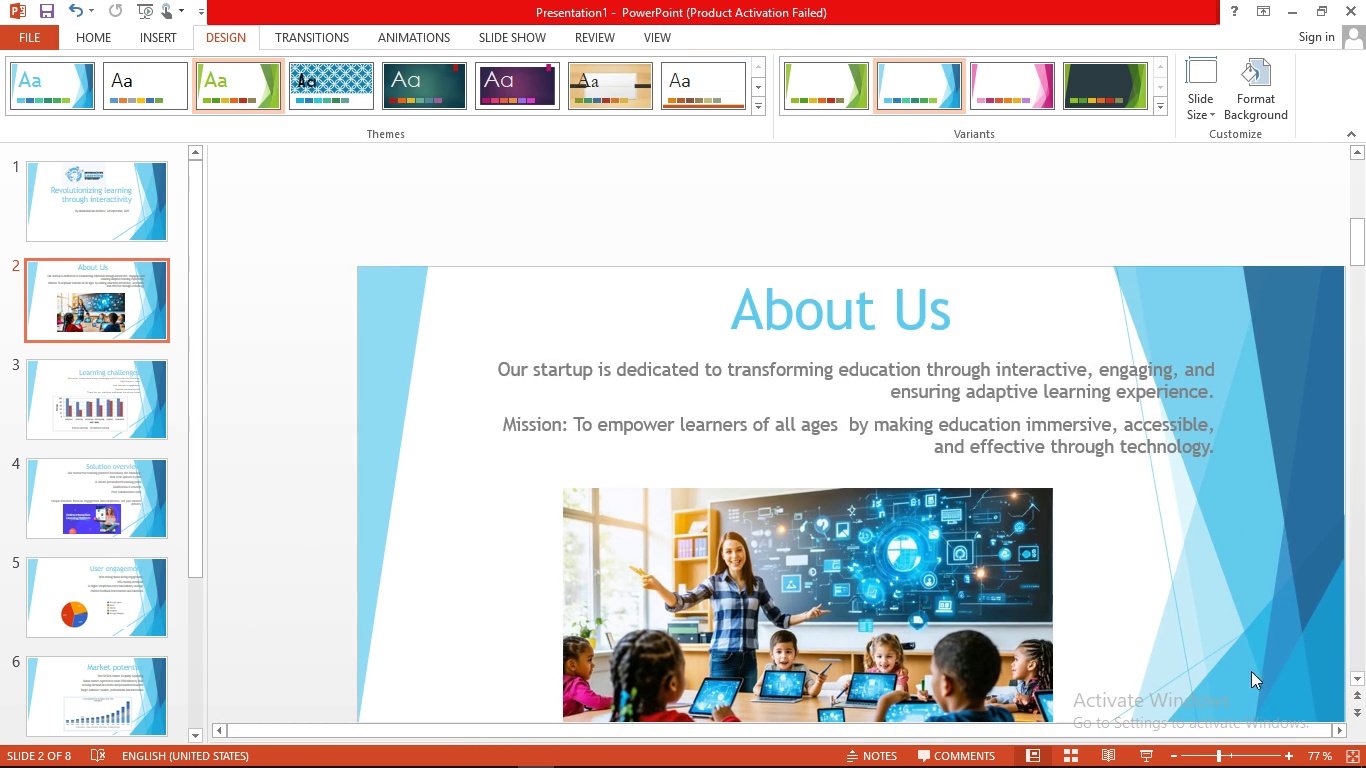 
double_click([1362, 678])
 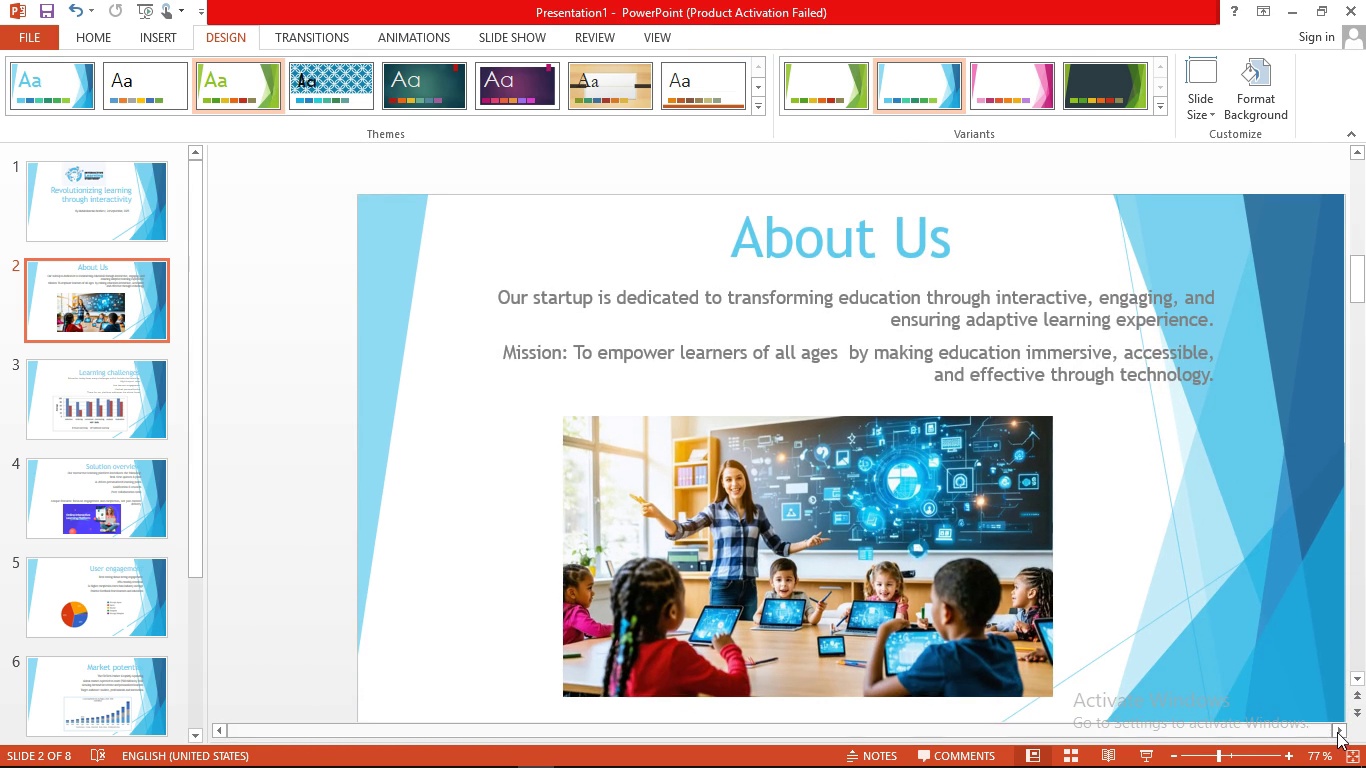 
double_click([1337, 732])
 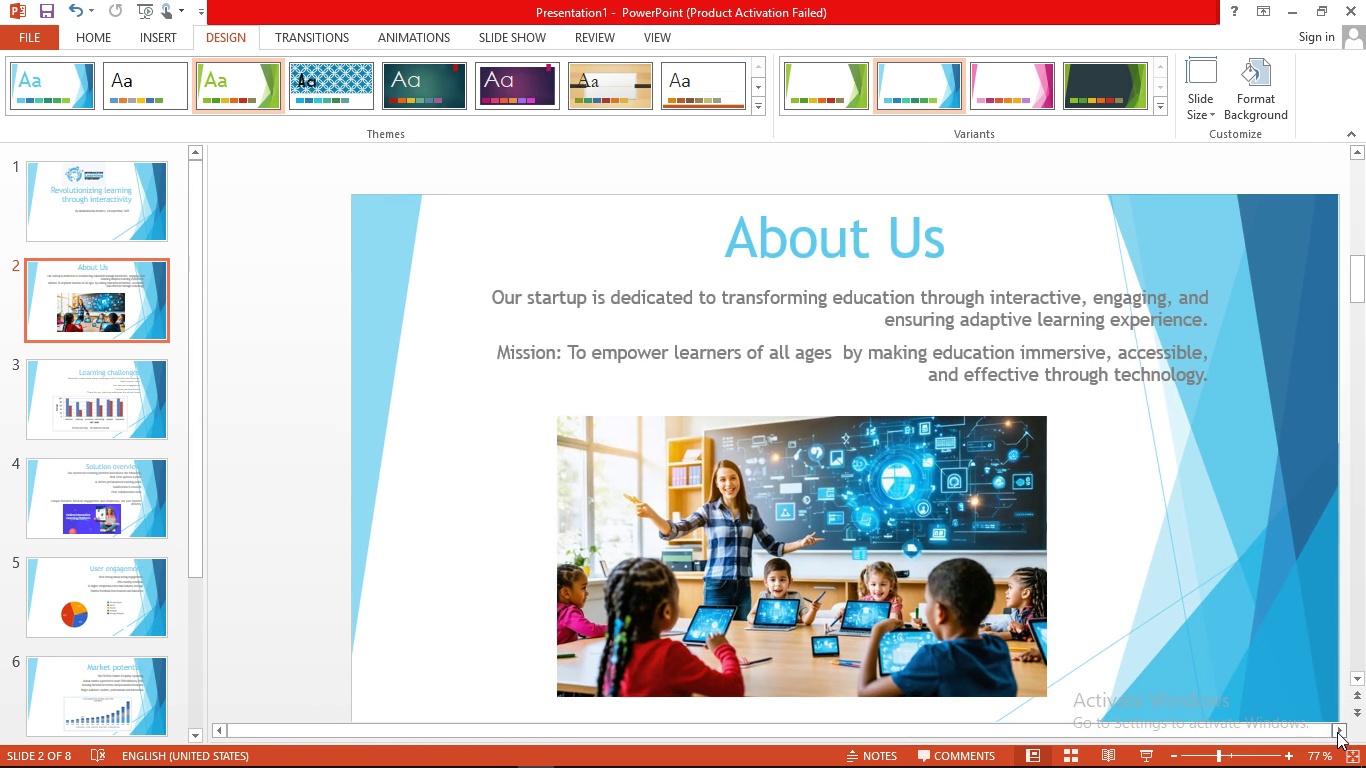 
triple_click([1337, 732])
 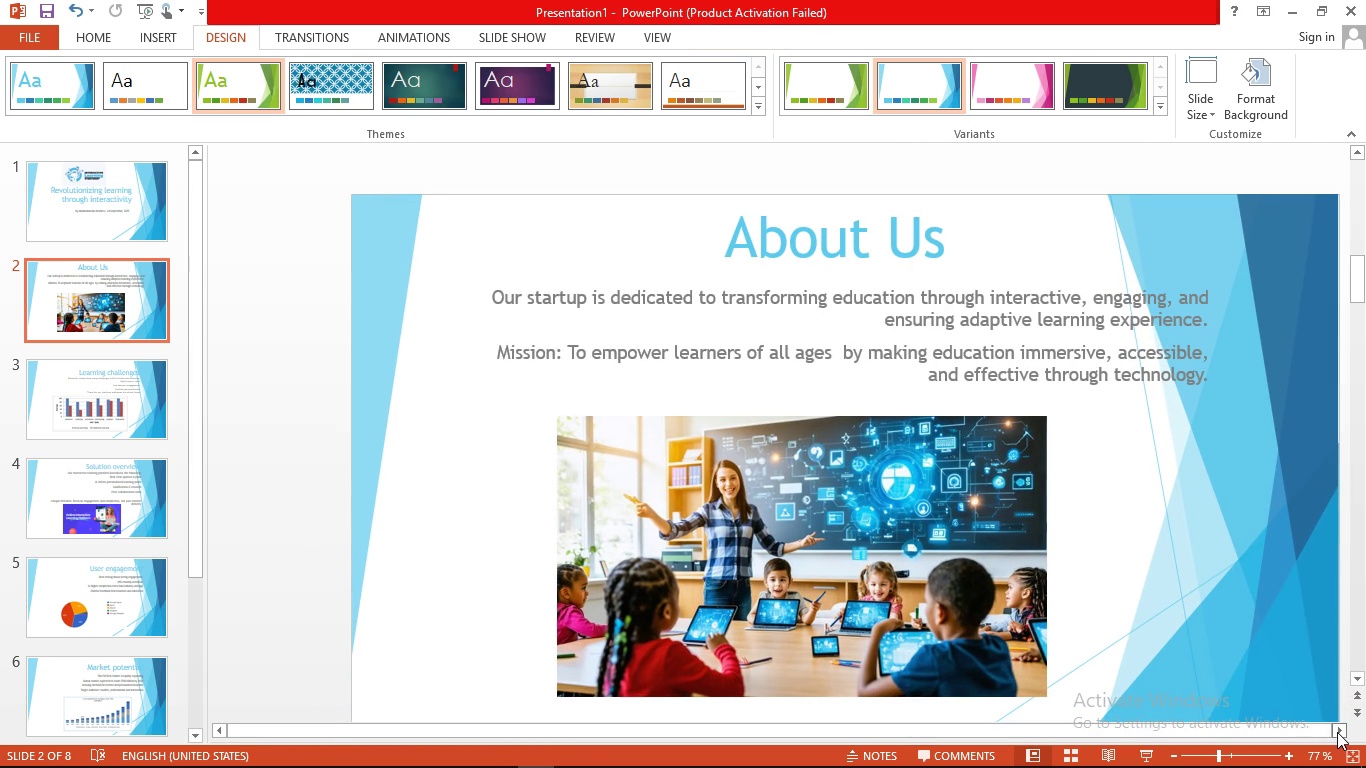 
triple_click([1337, 732])
 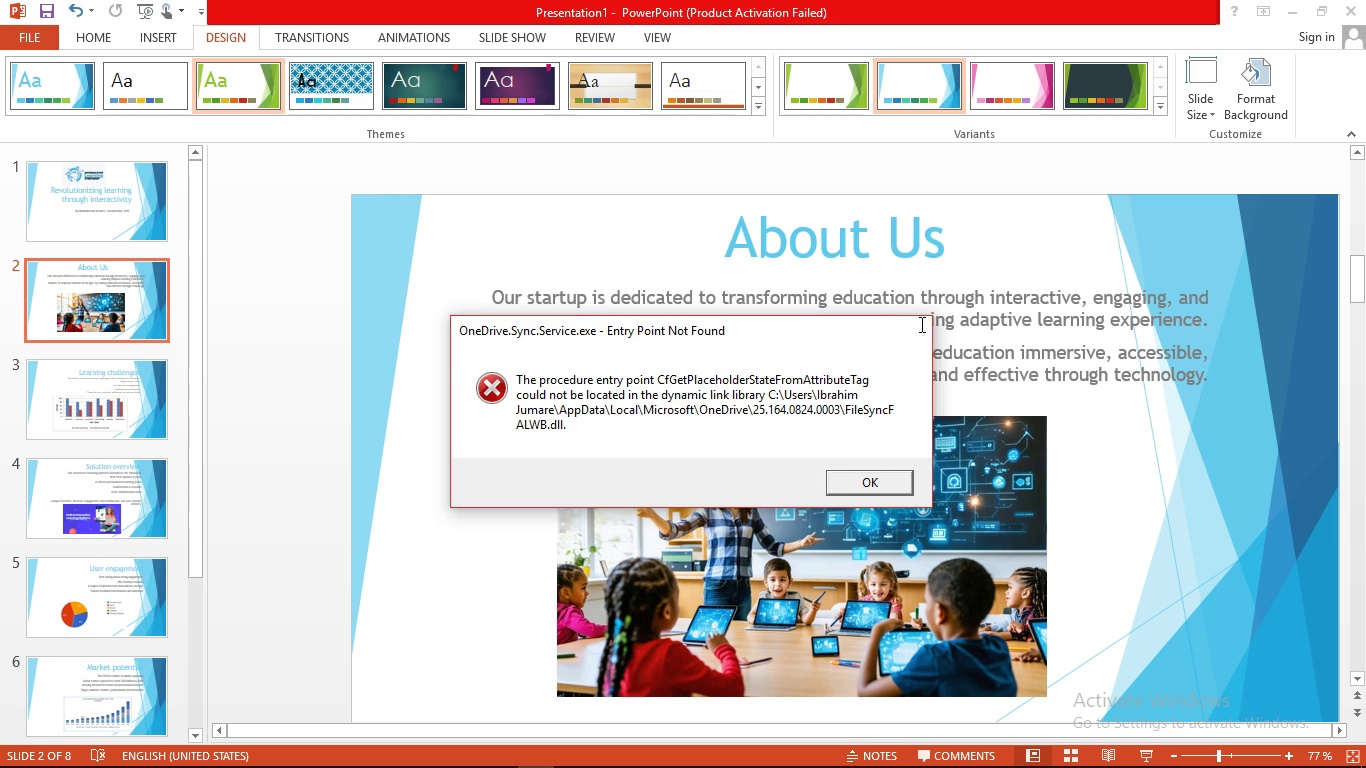 
left_click([854, 336])
 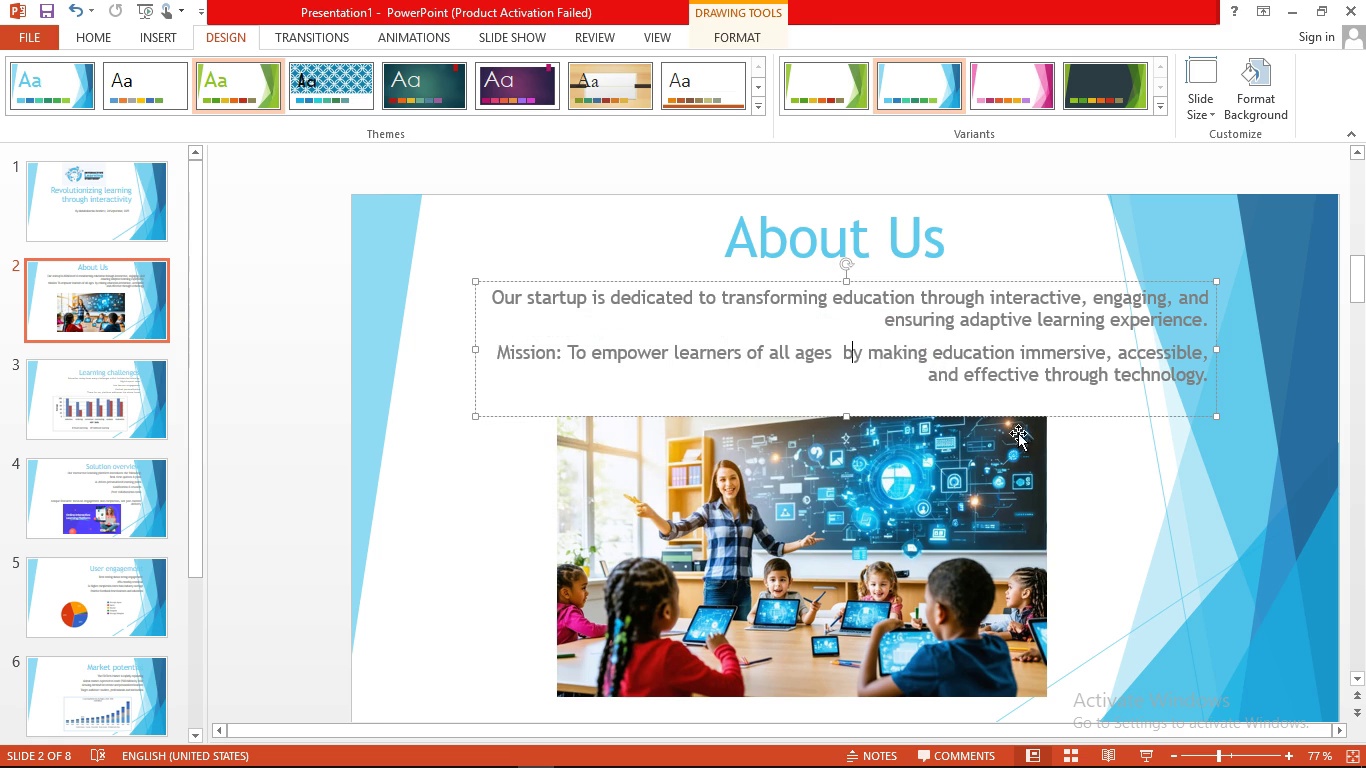 
left_click([954, 497])
 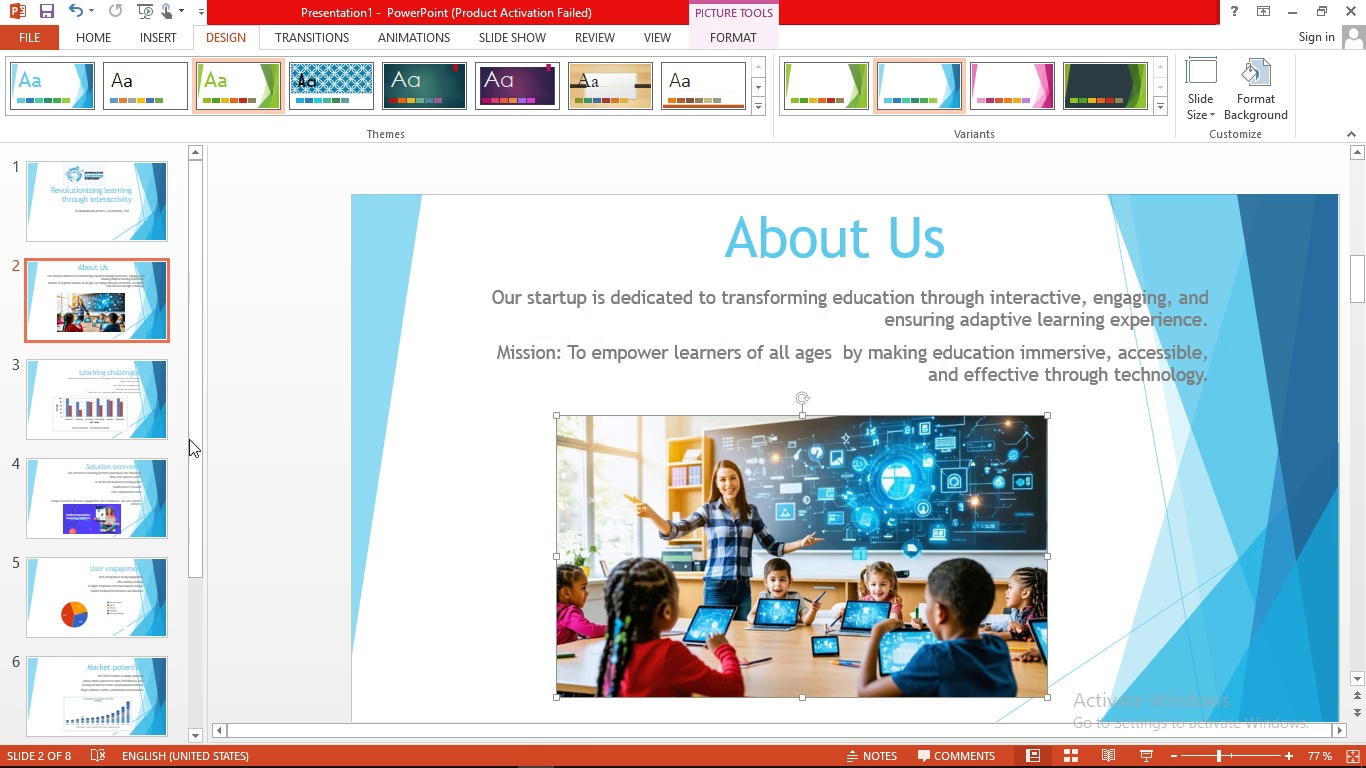 
left_click([116, 399])
 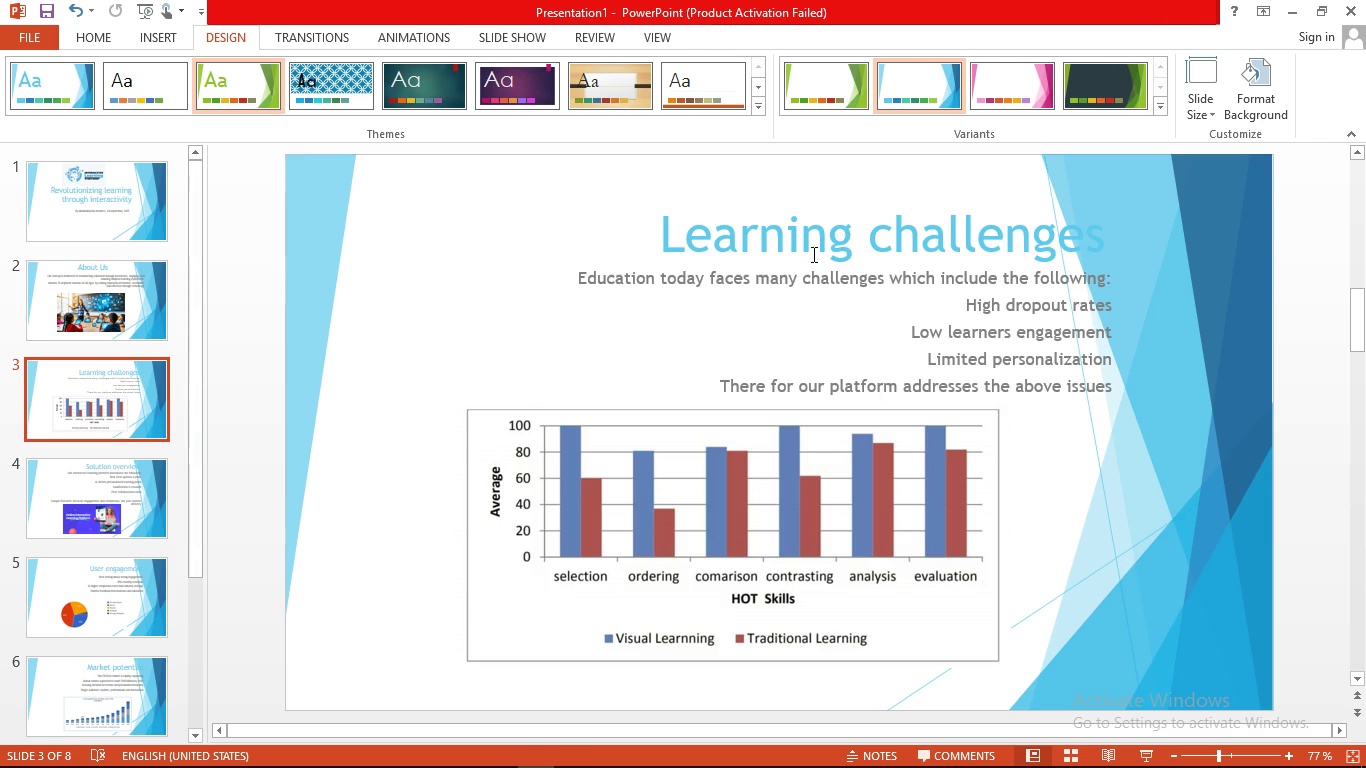 
left_click([818, 245])